 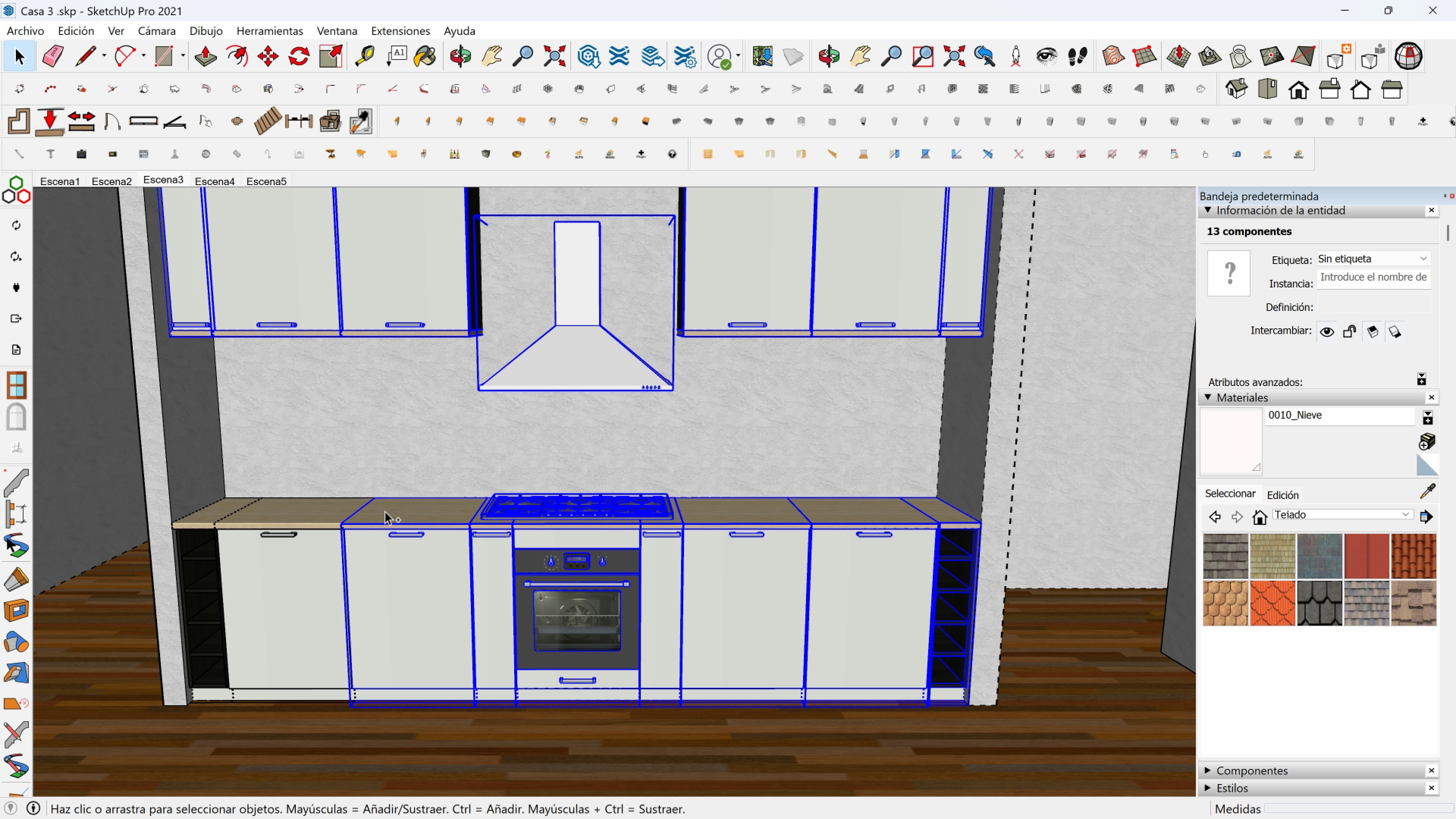 
left_click([298, 544])
 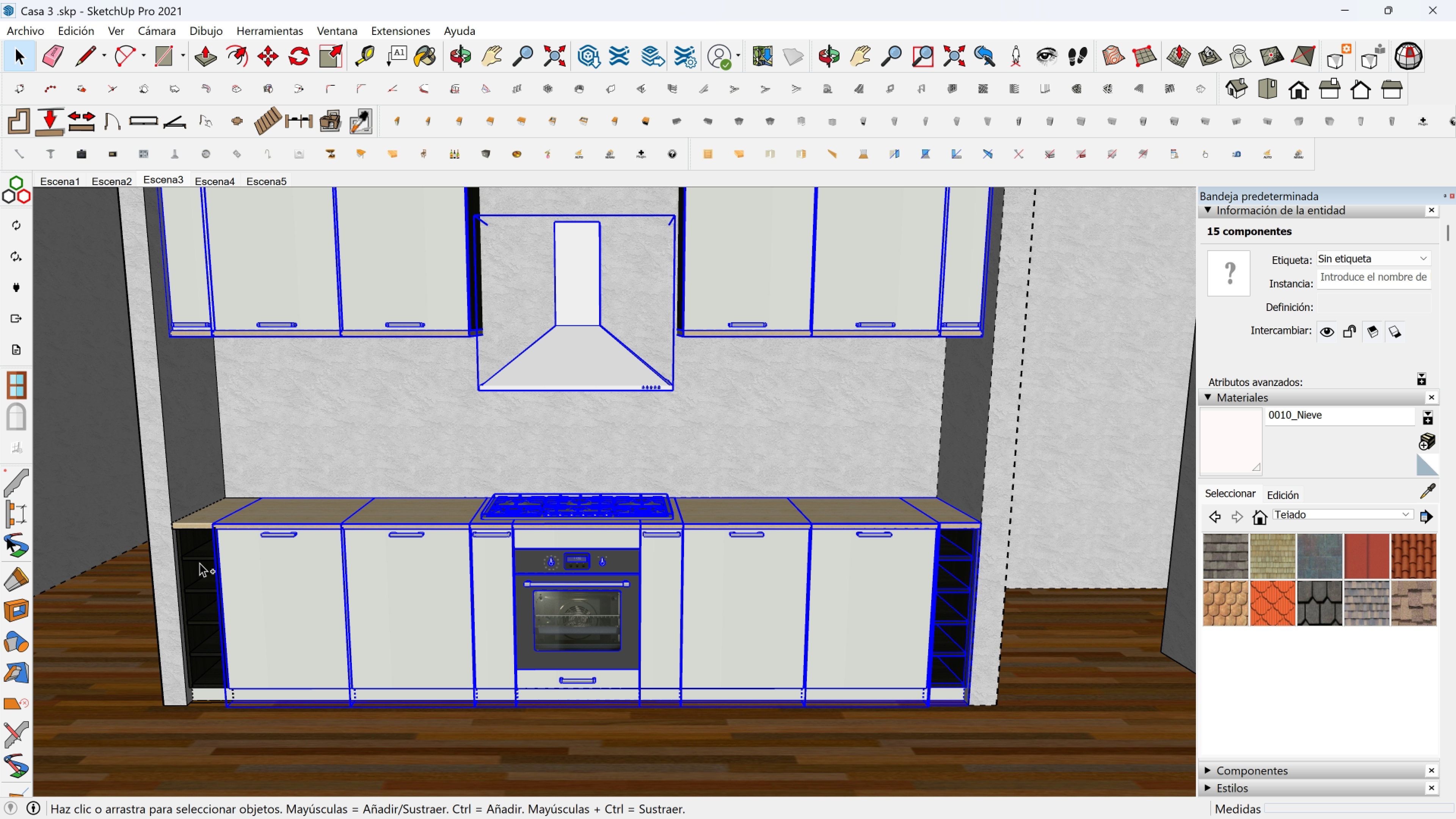 
left_click([199, 563])
 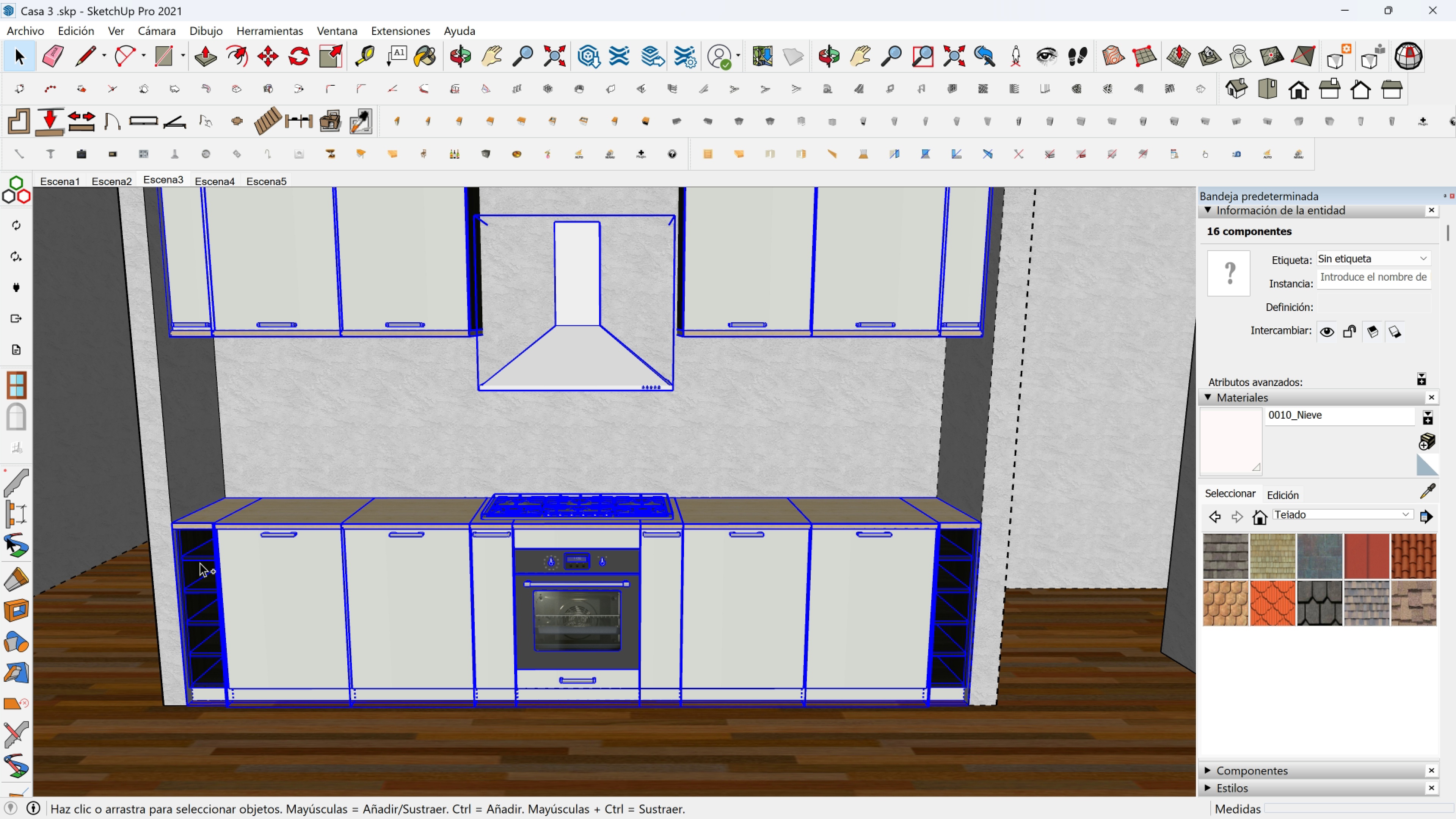 
key(Control+ControlLeft)
 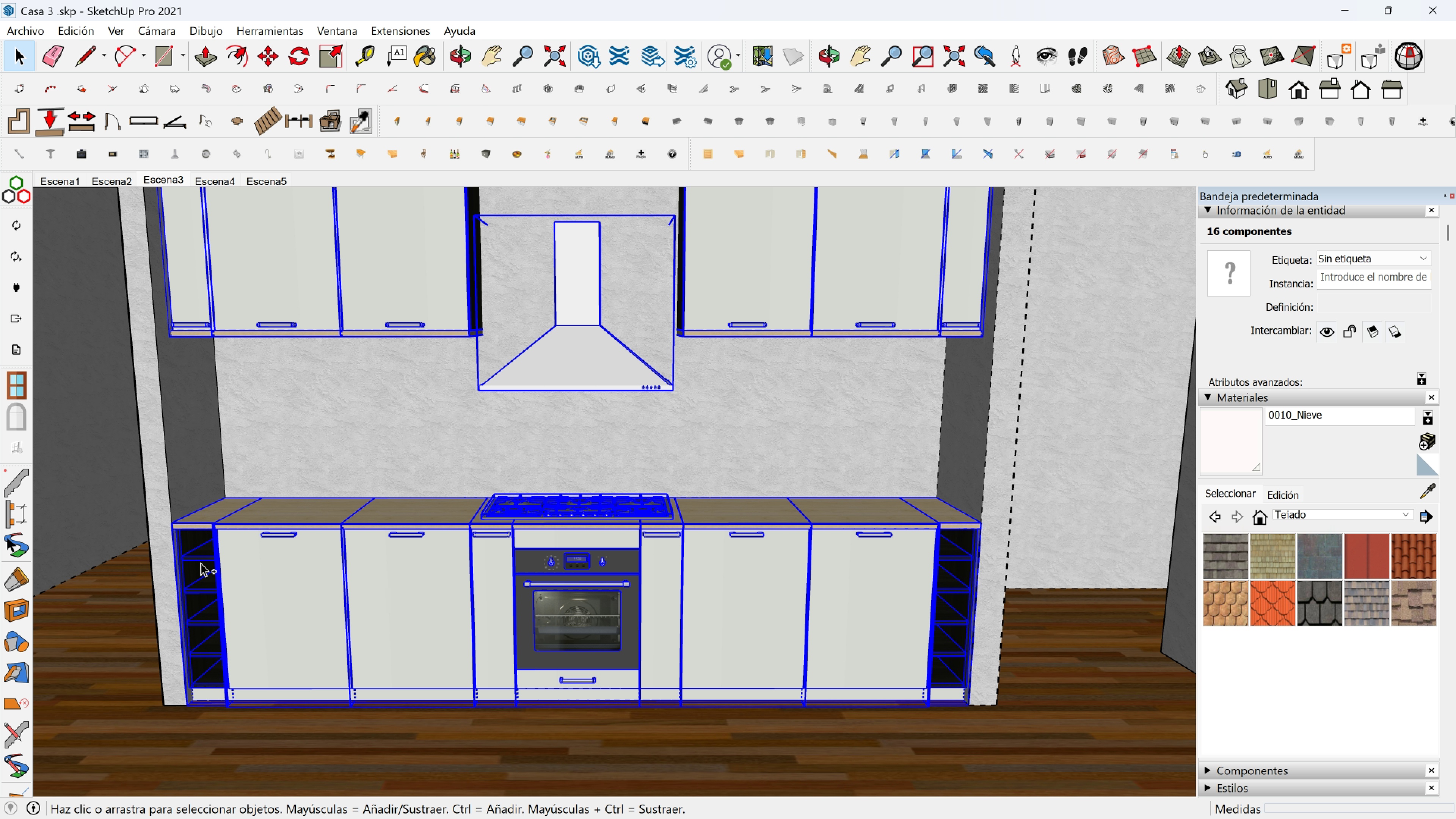 
key(Control+ControlLeft)
 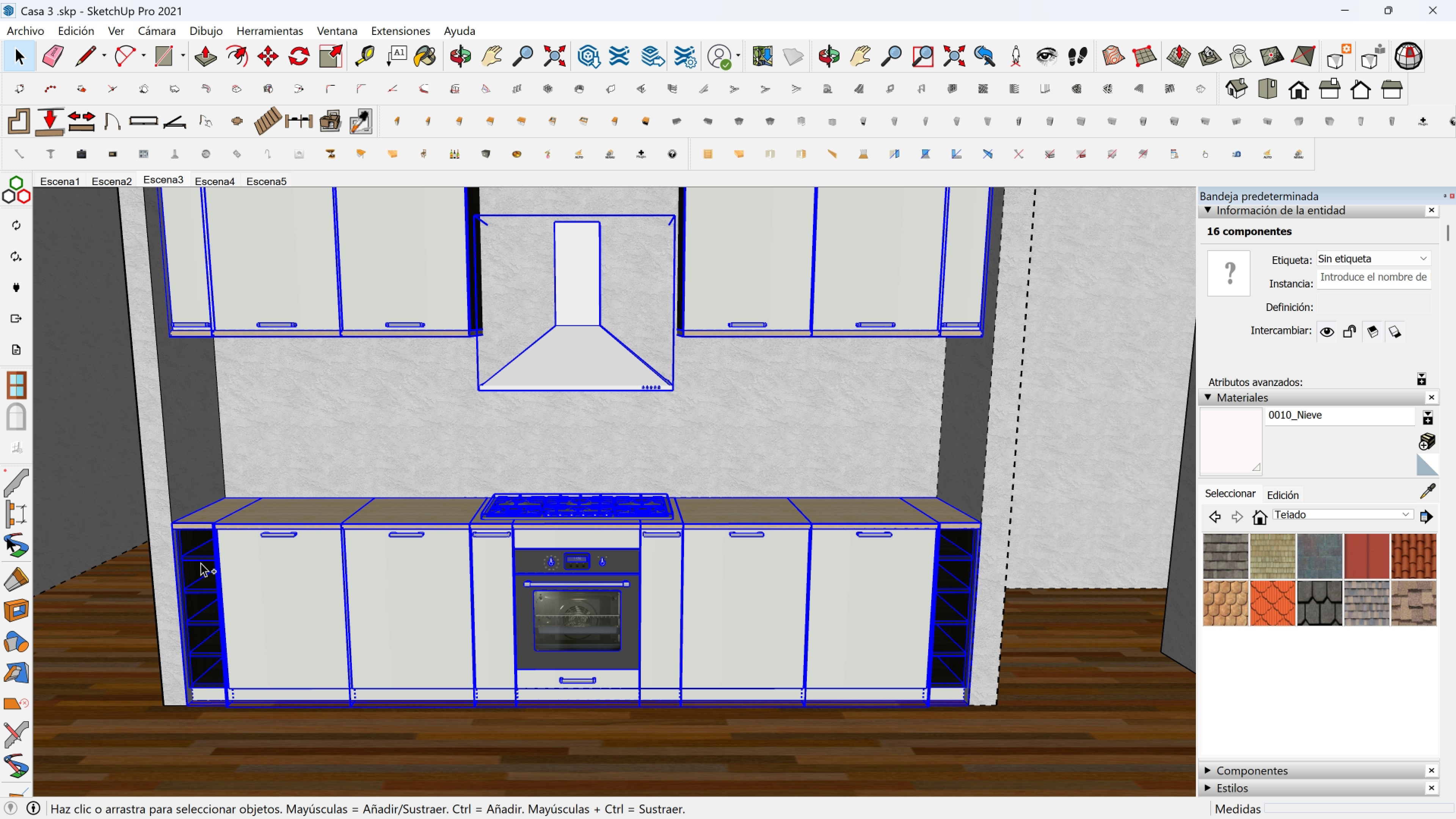 
key(Control+ControlLeft)
 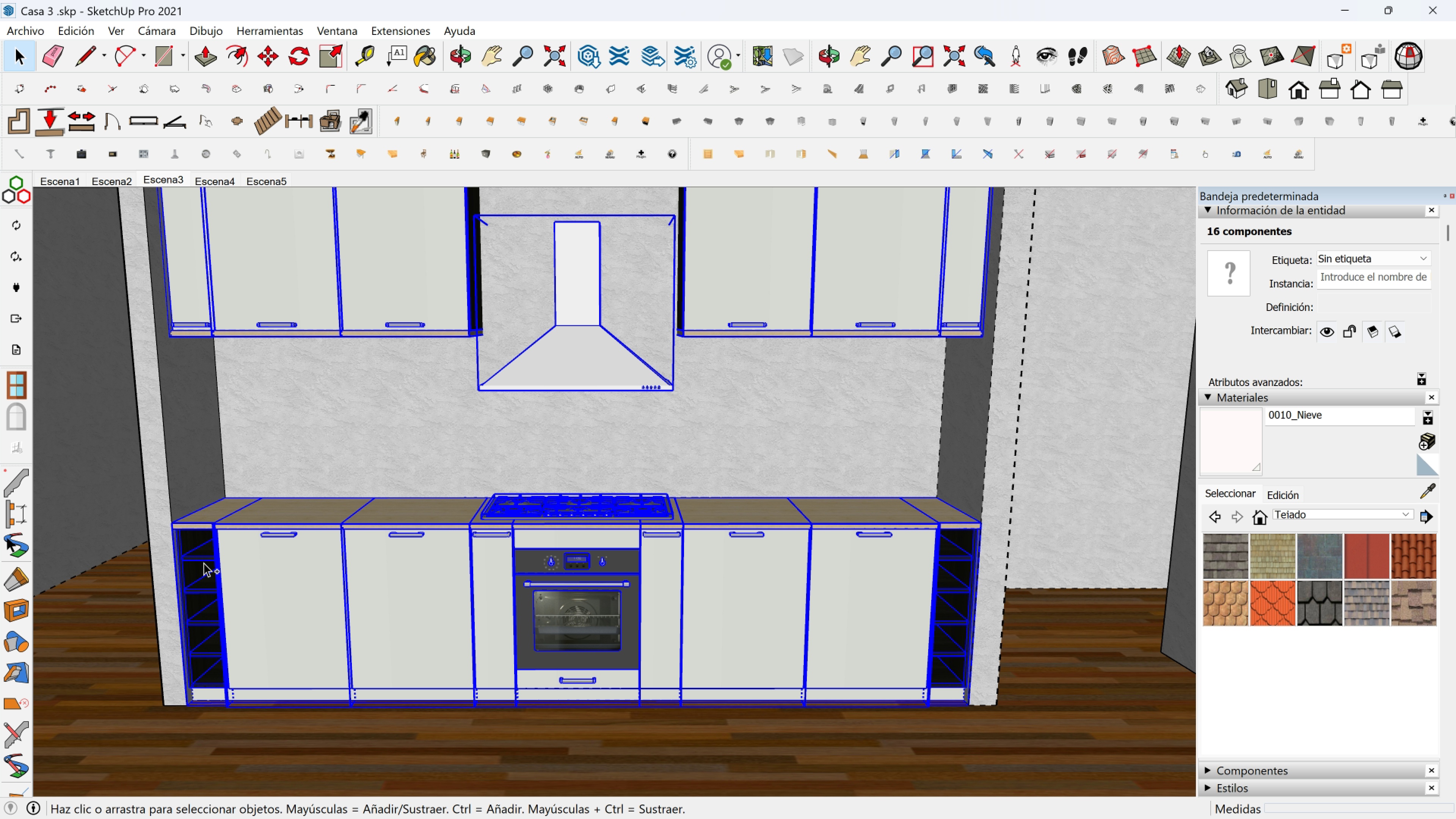 
key(Control+ControlLeft)
 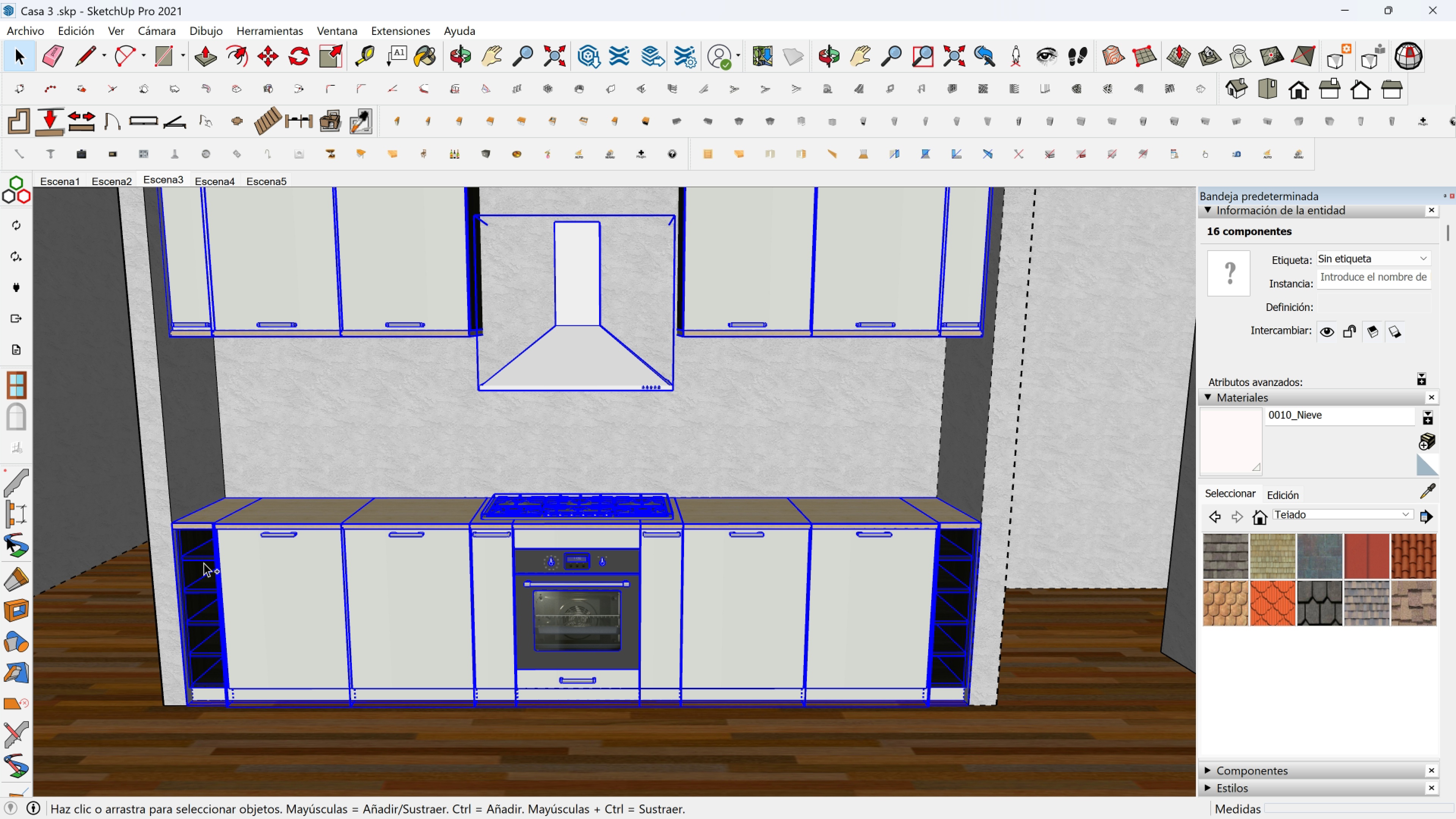 
key(Control+ControlLeft)
 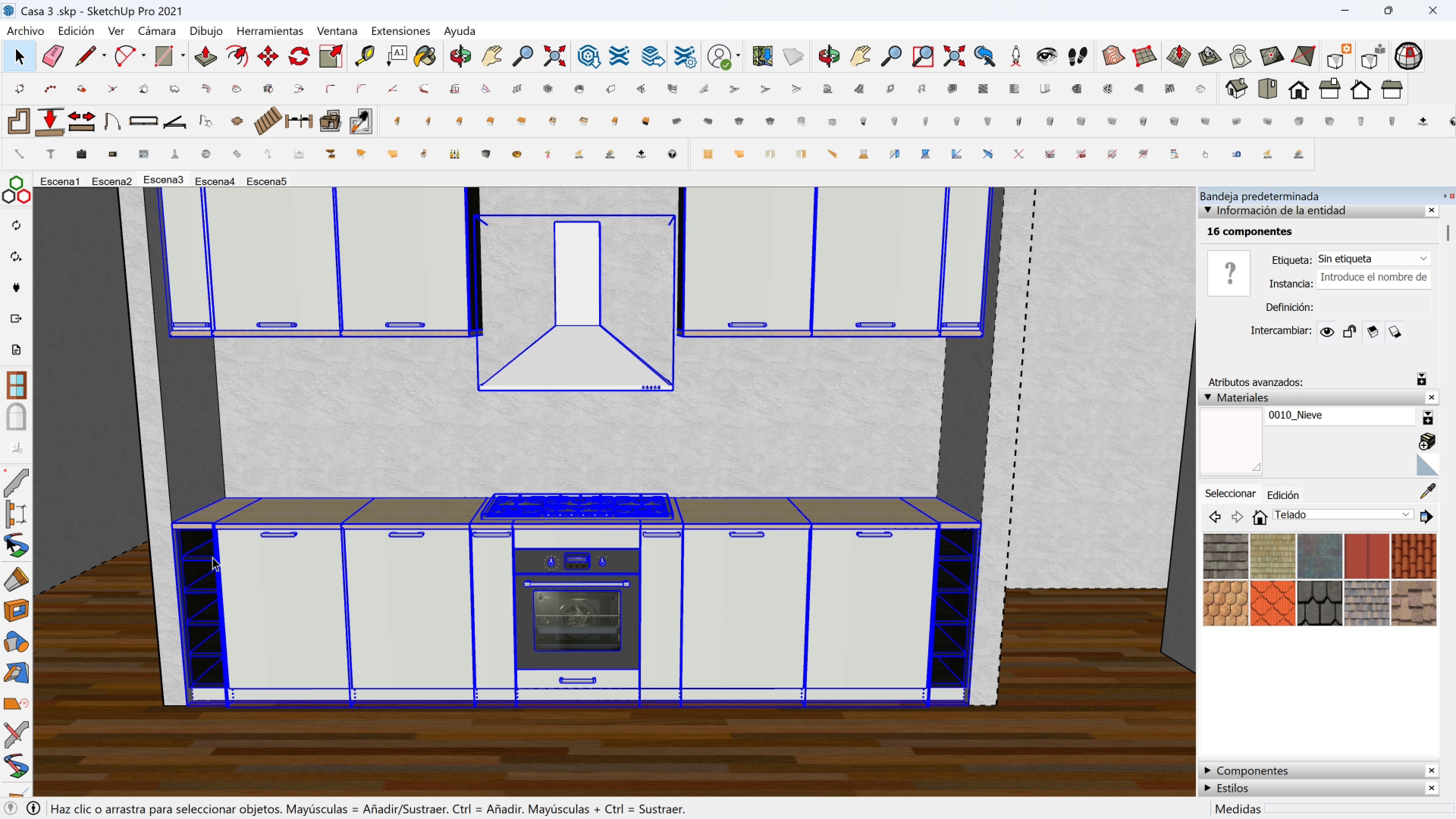 
key(Control+ControlLeft)
 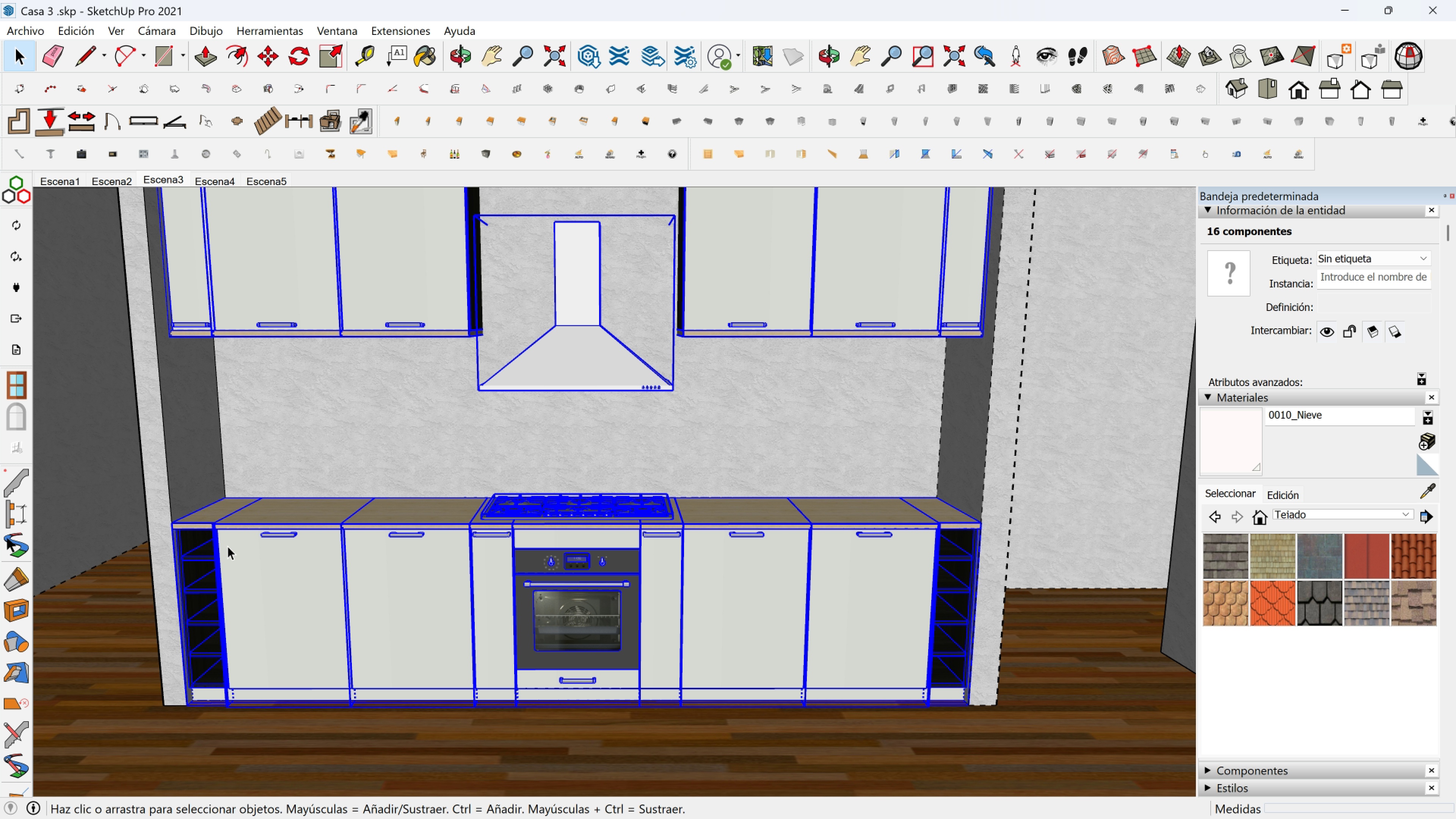 
key(Control+ControlLeft)
 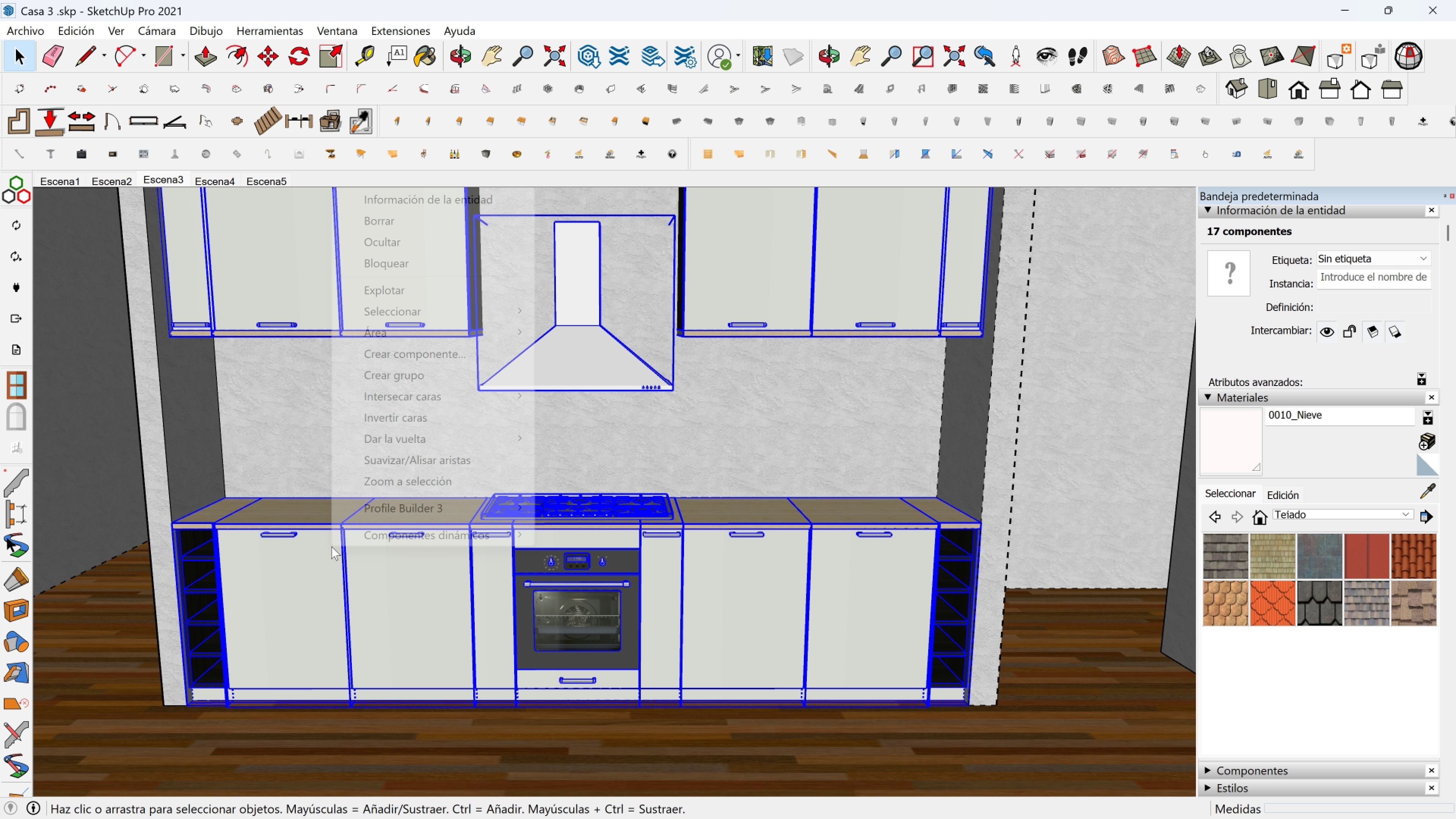 
right_click([331, 546])
 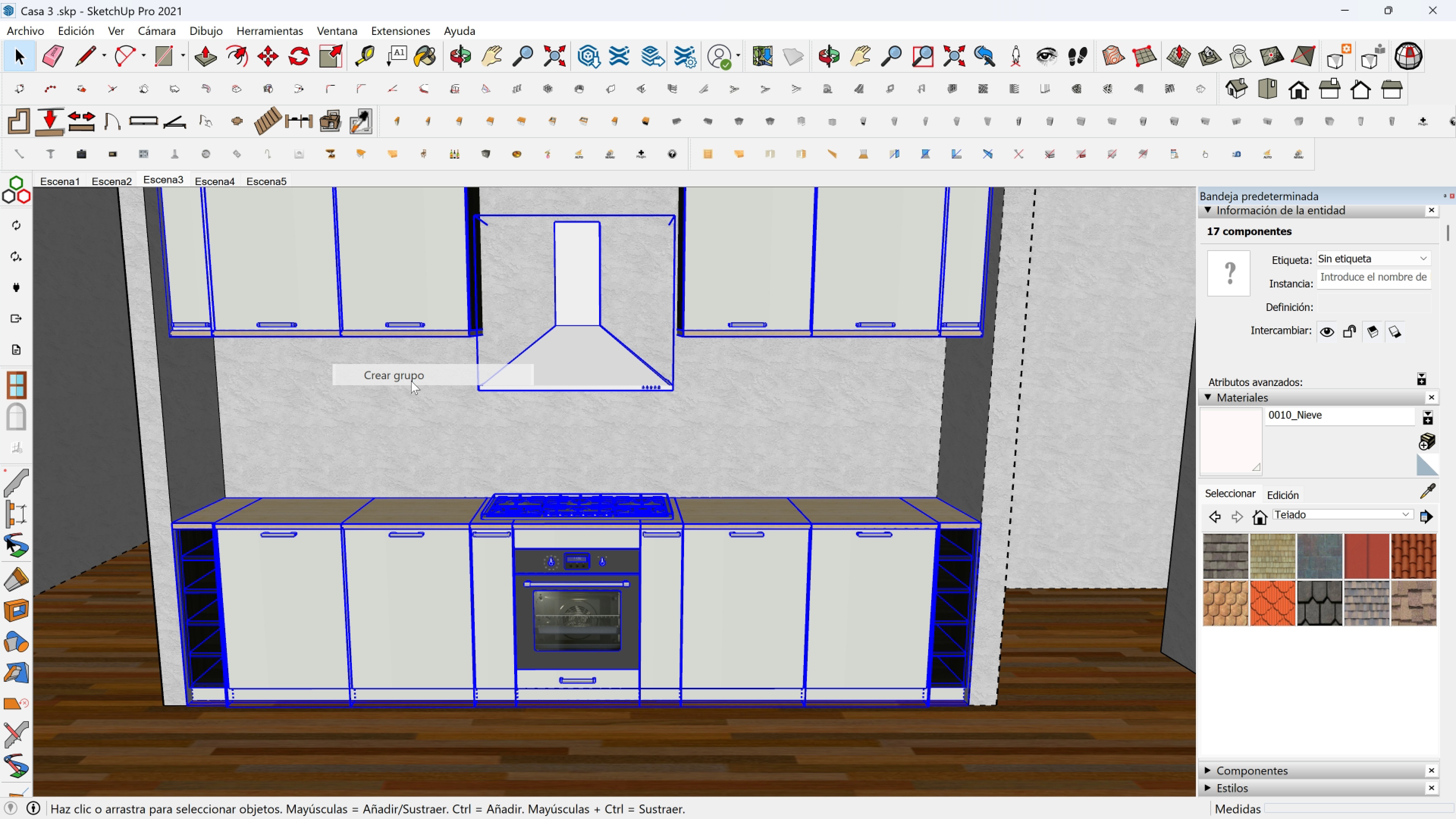 
left_click([411, 381])
 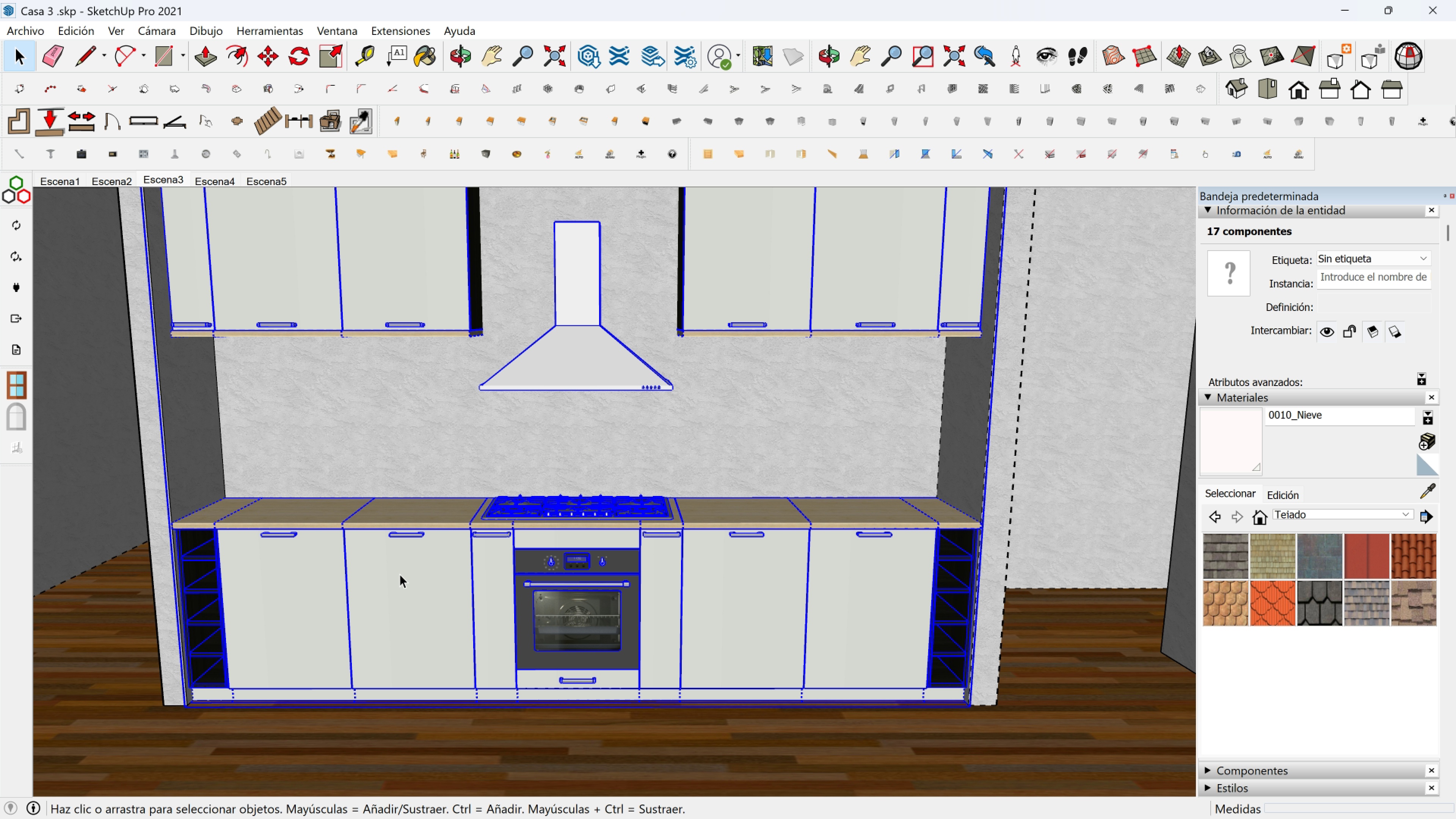 
double_click([400, 574])
 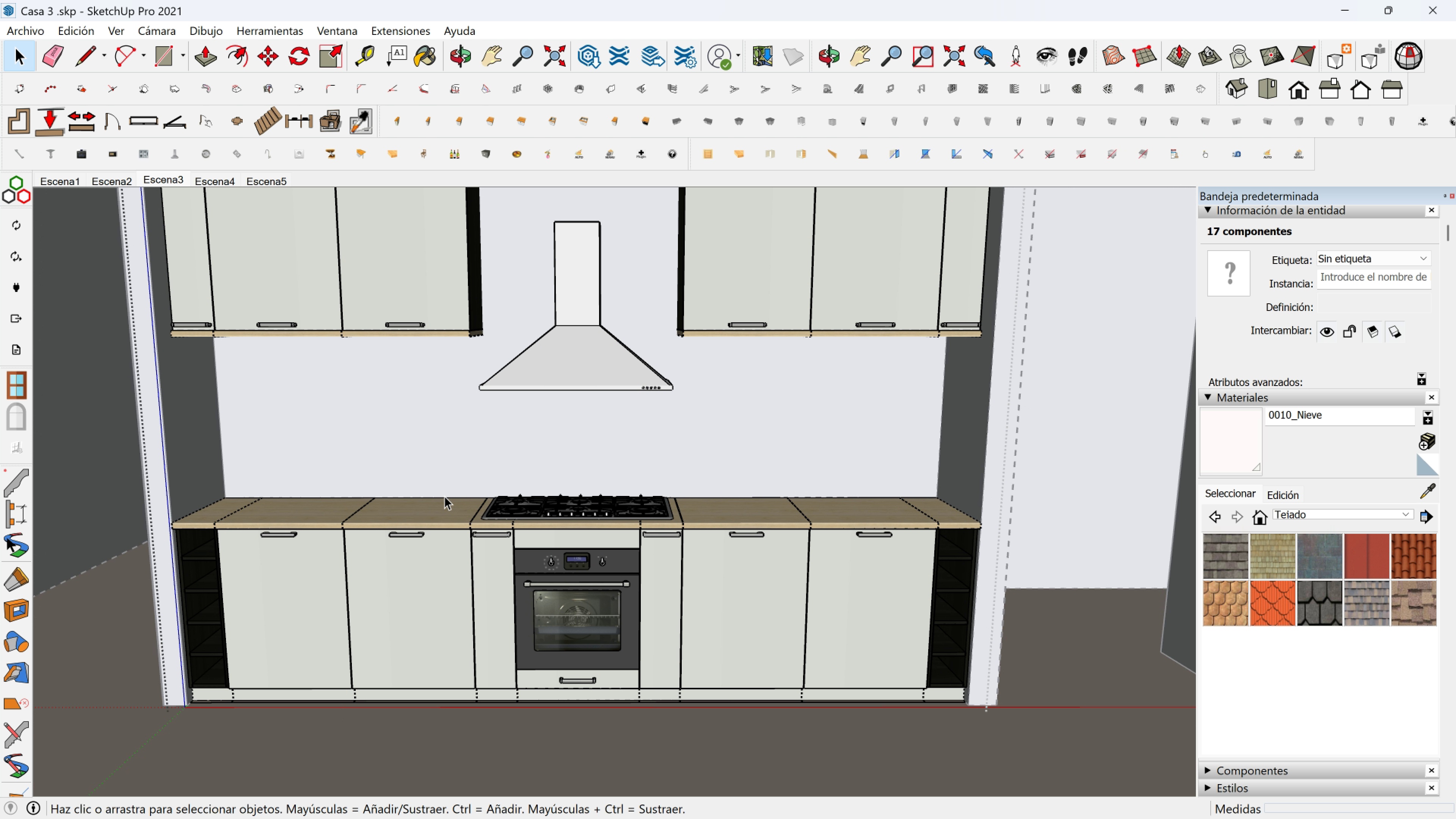 
key(Shift+ShiftLeft)
 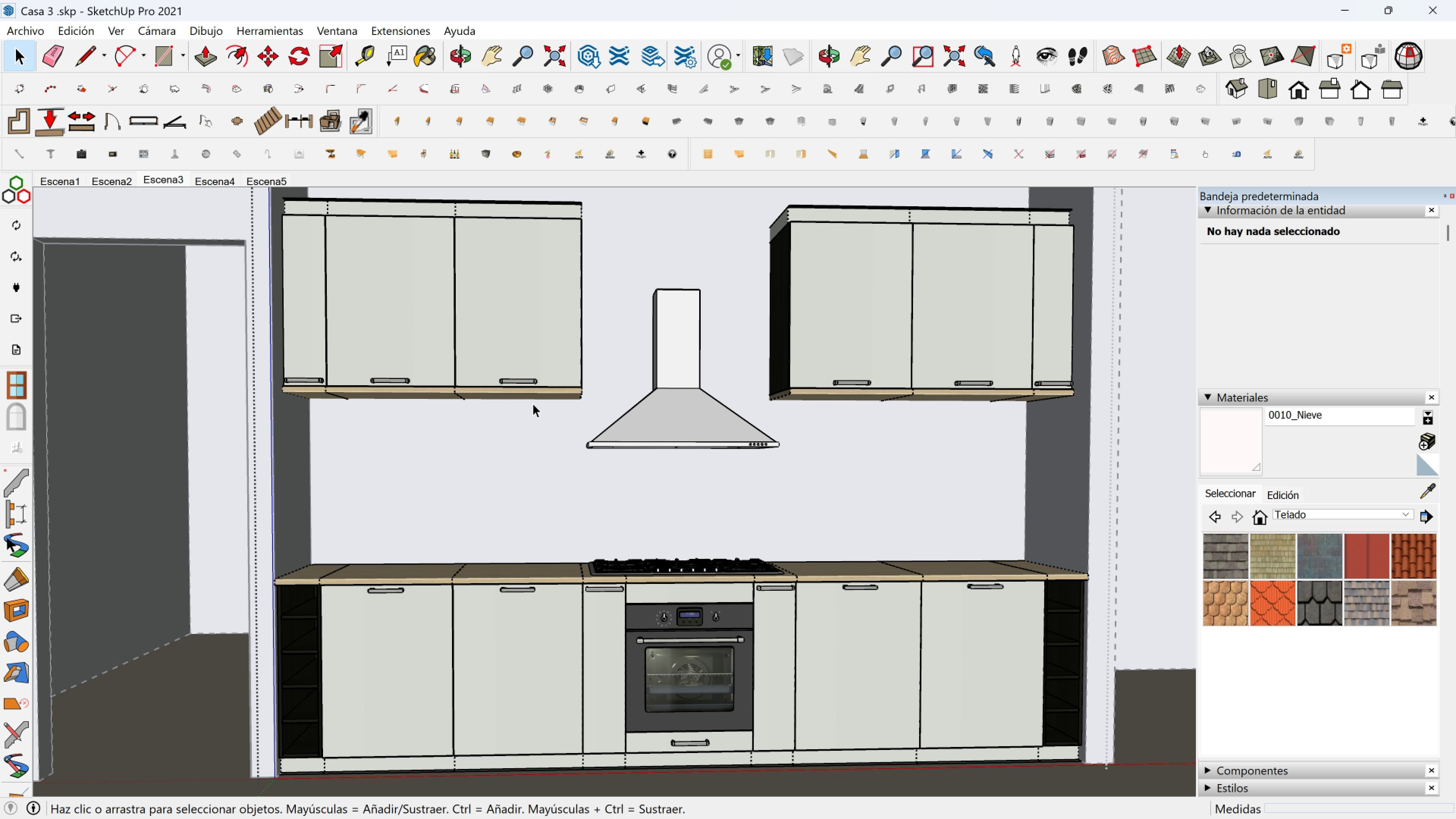 
scroll: coordinate [488, 377], scroll_direction: up, amount: 3.0
 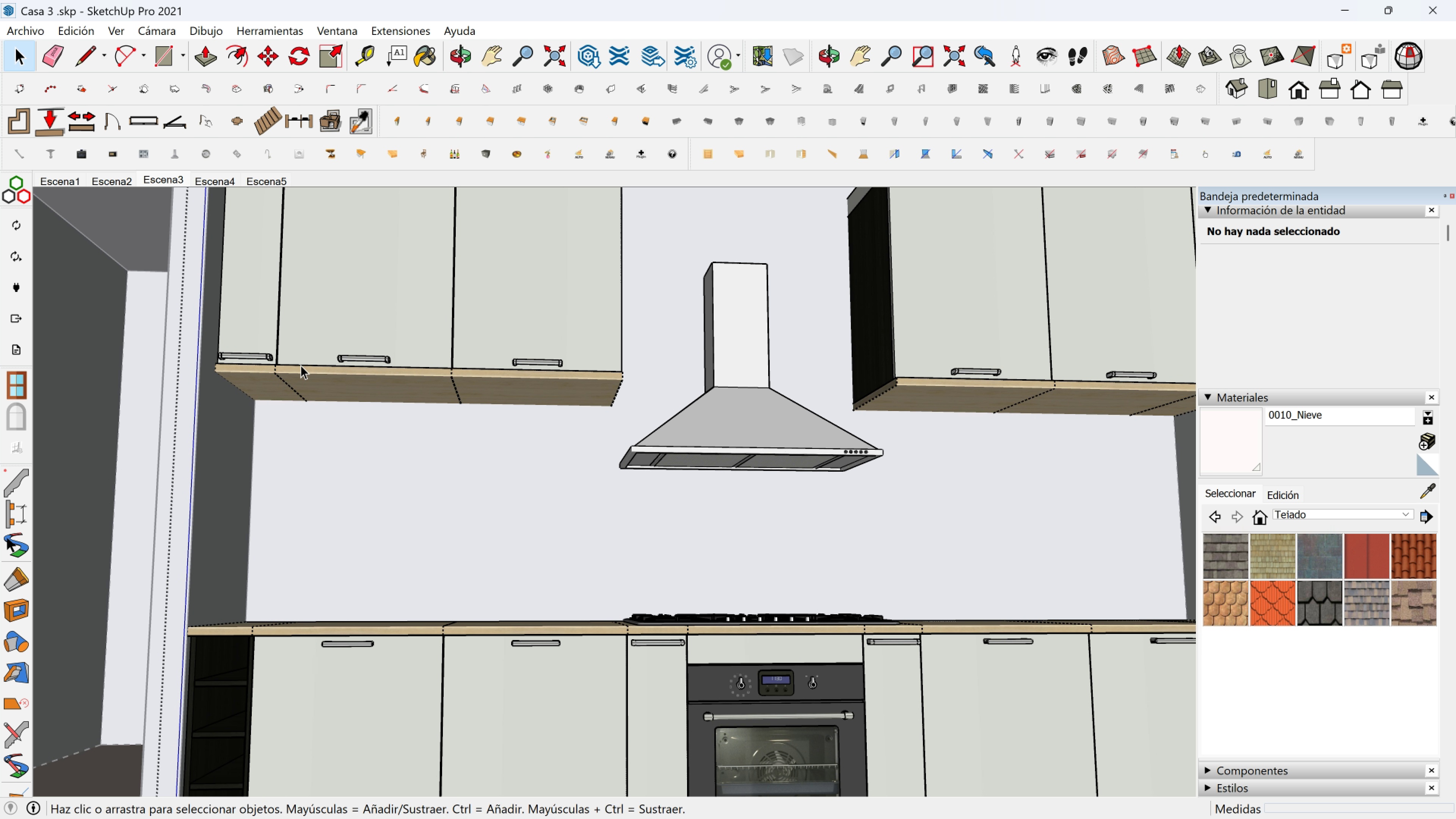 
wait(5.97)
 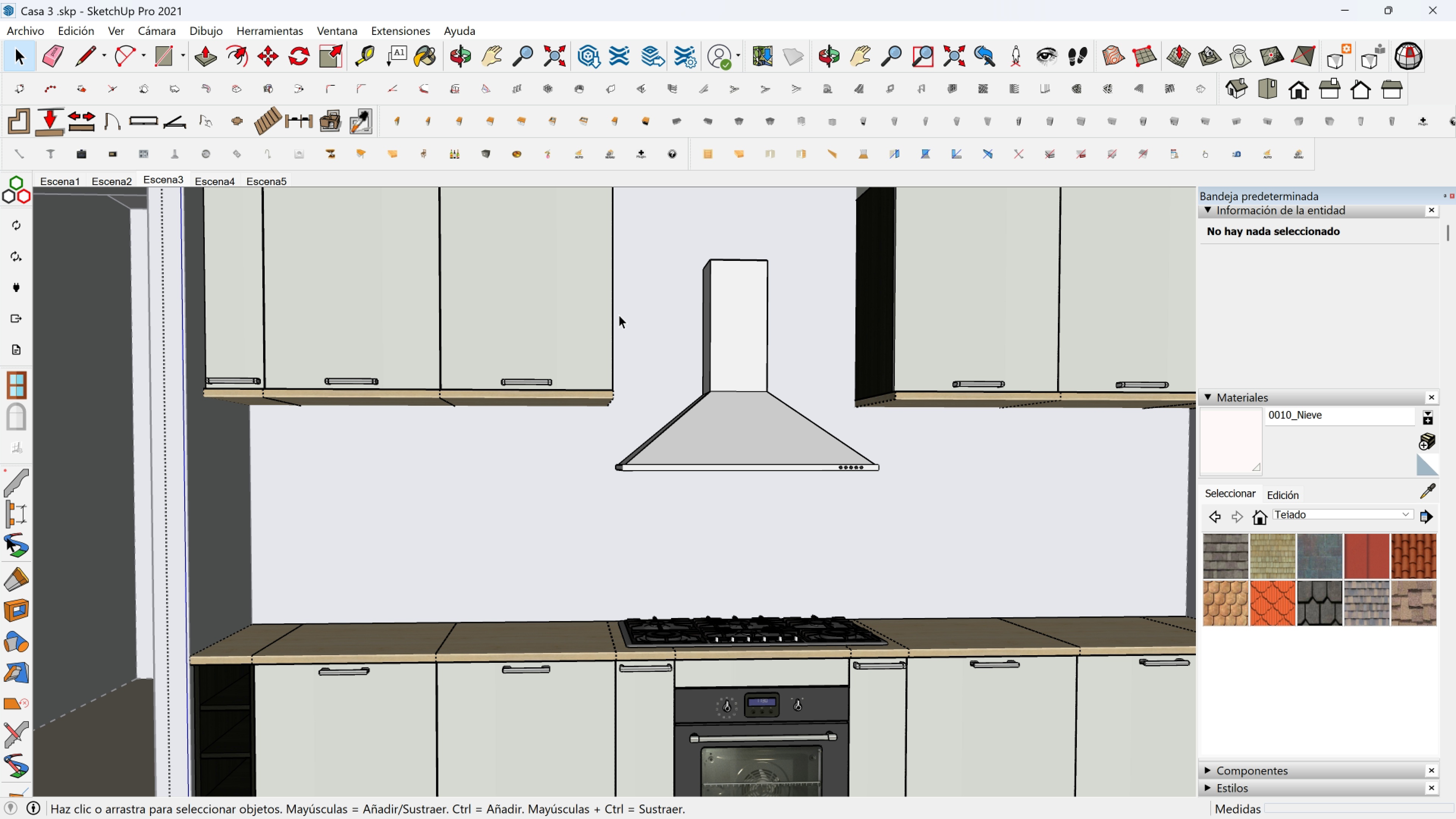 
left_click([170, 55])
 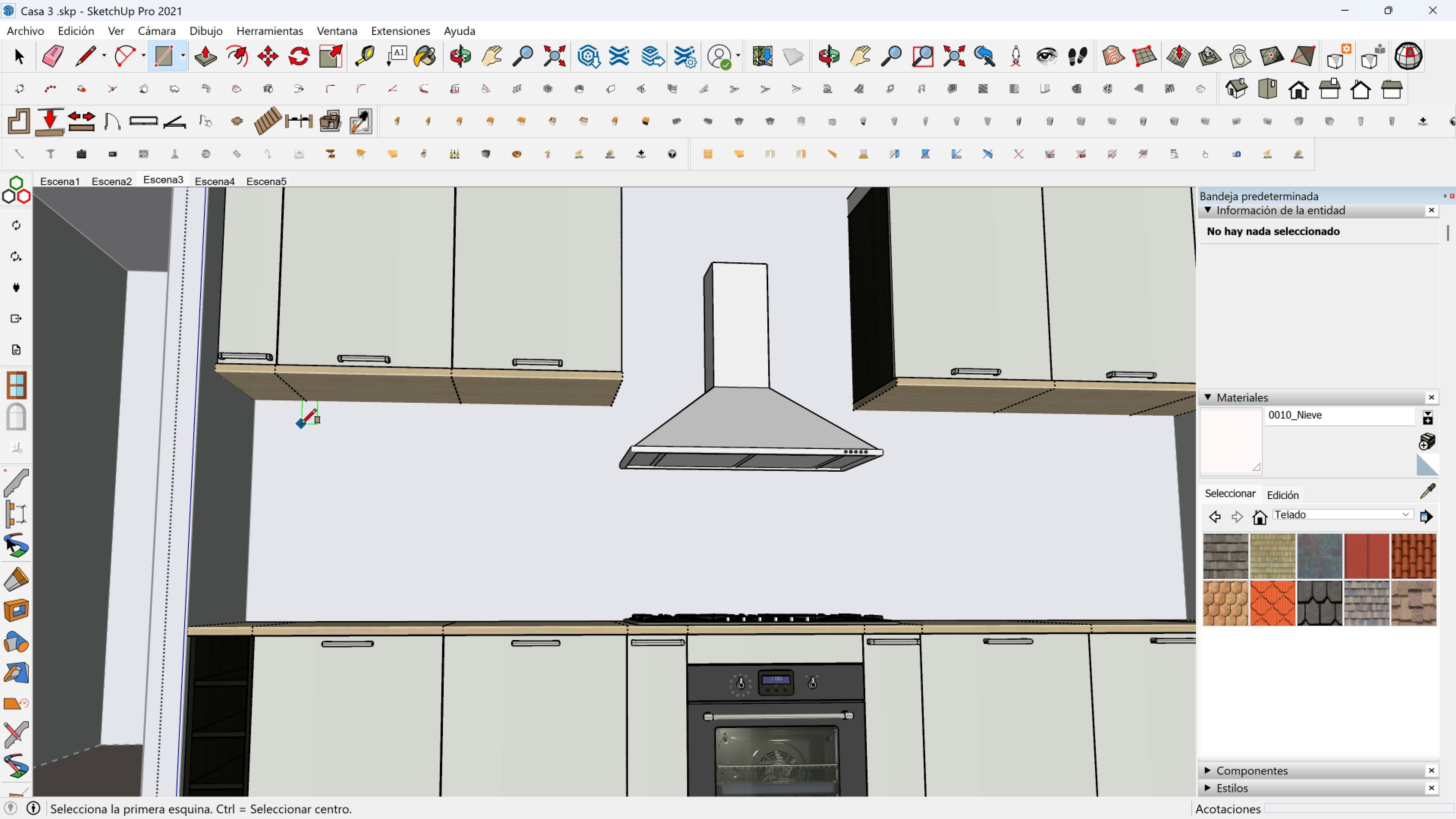 
scroll: coordinate [280, 410], scroll_direction: up, amount: 5.0
 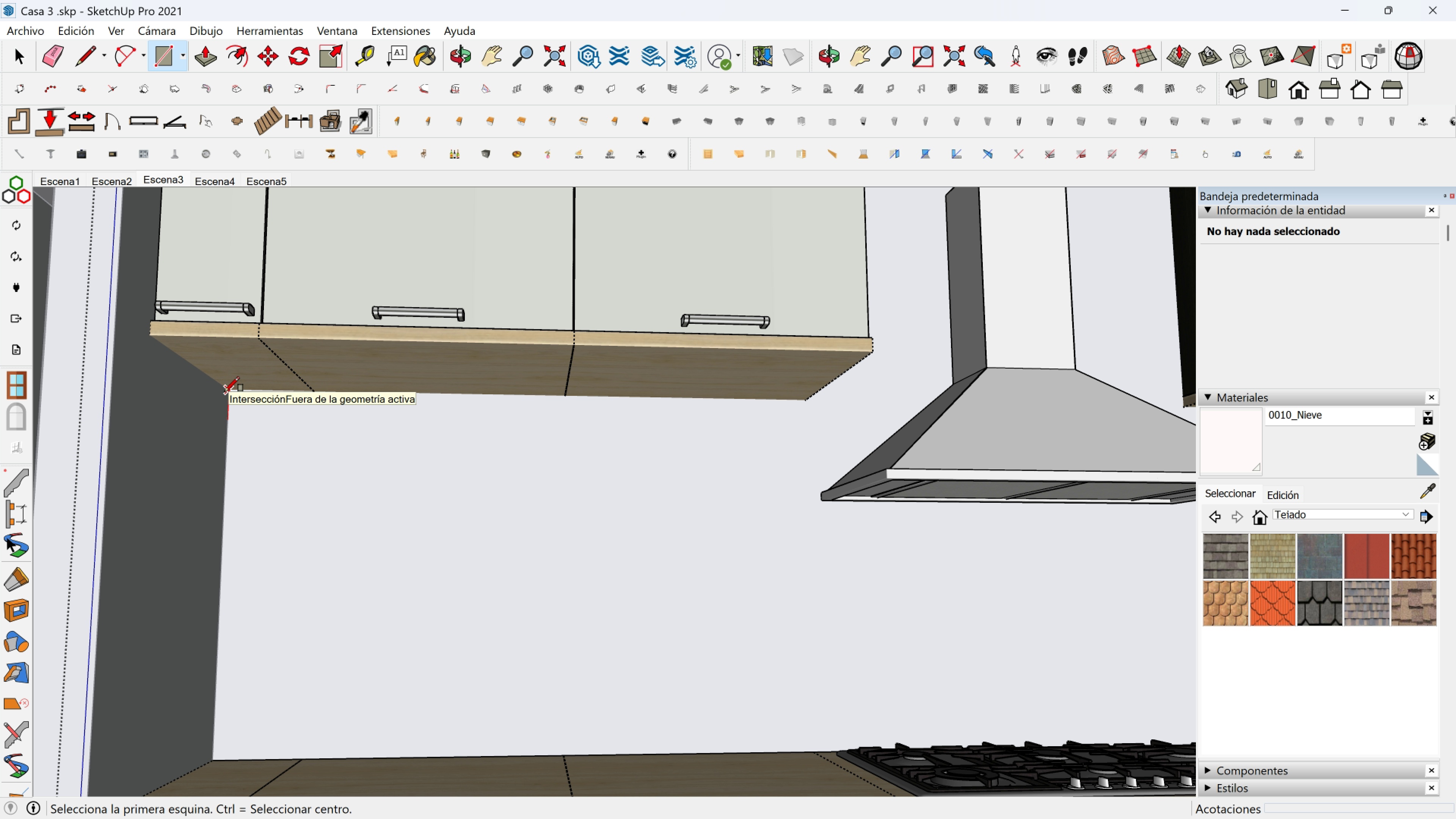 
left_click([224, 392])
 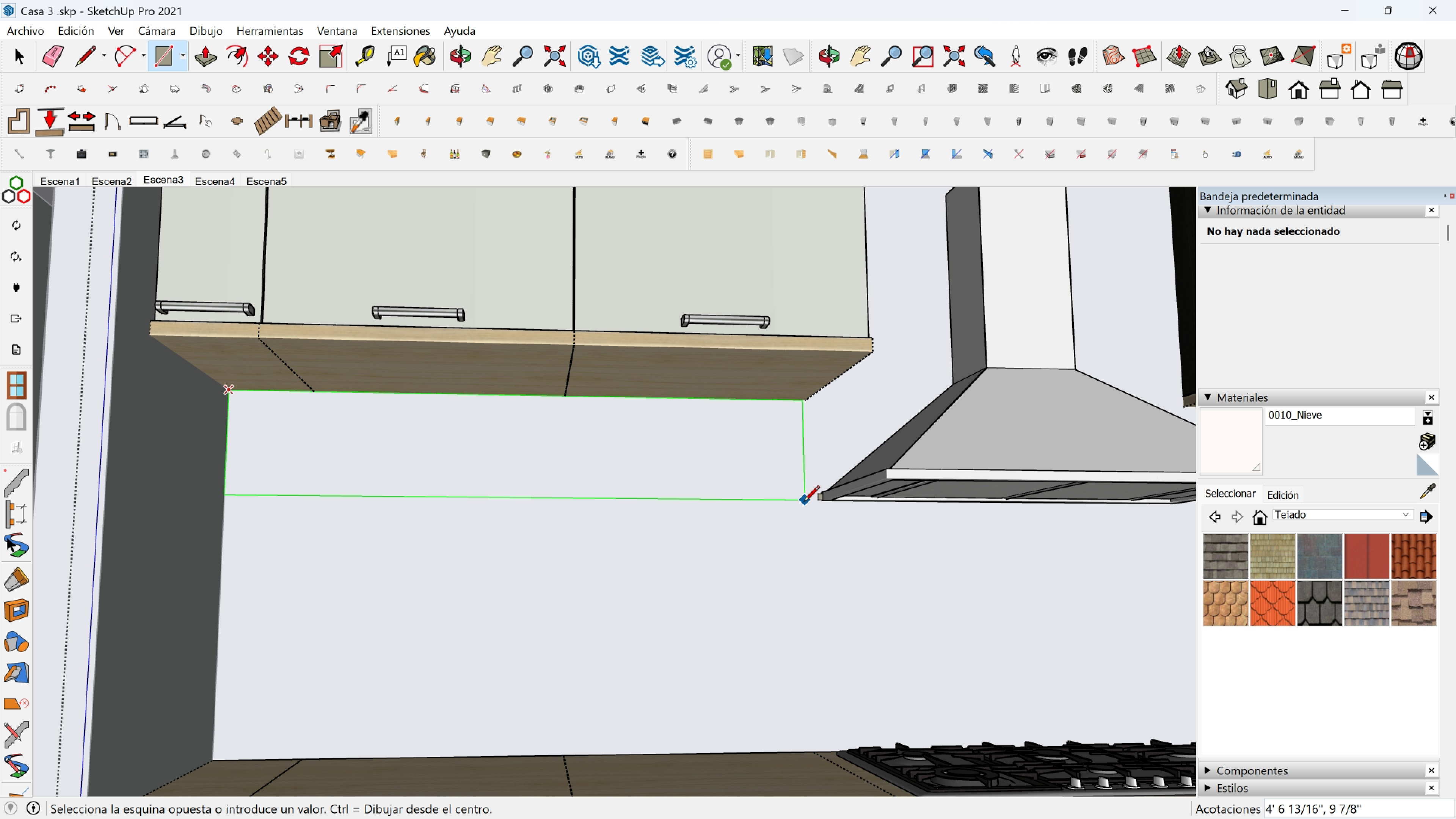 
key(Shift+ShiftLeft)
 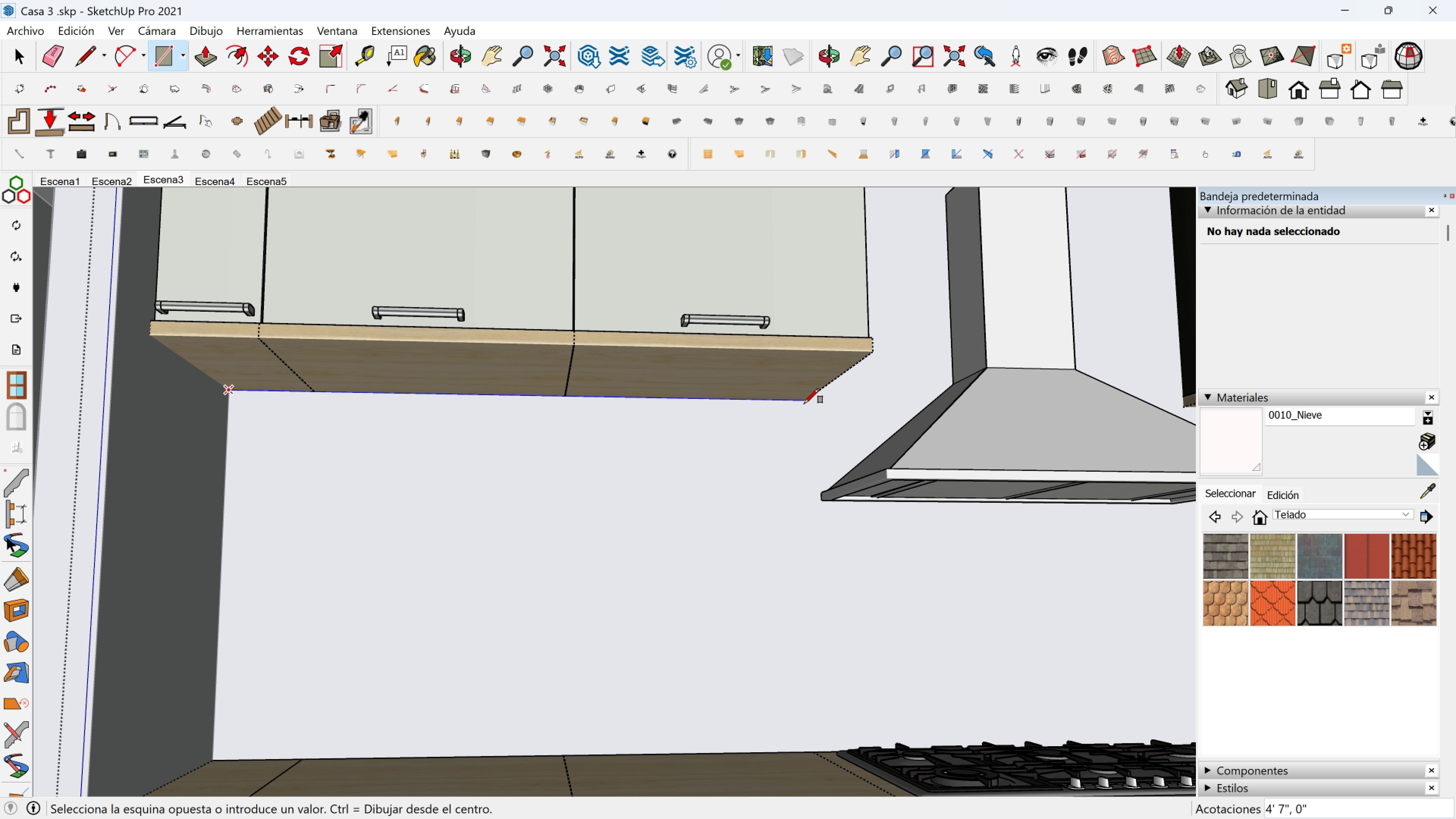 
key(Shift+ShiftLeft)